 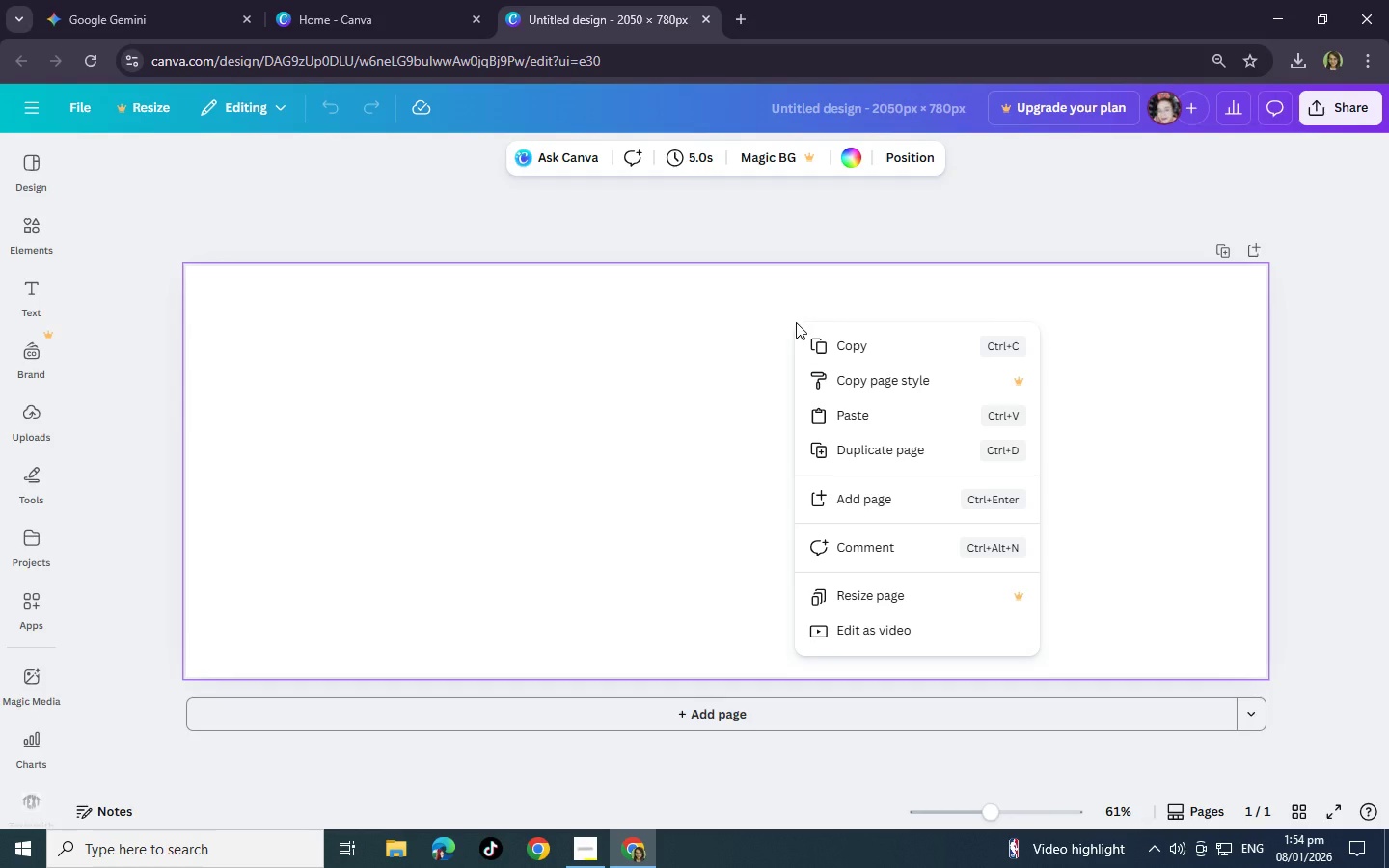 
left_click([850, 156])
 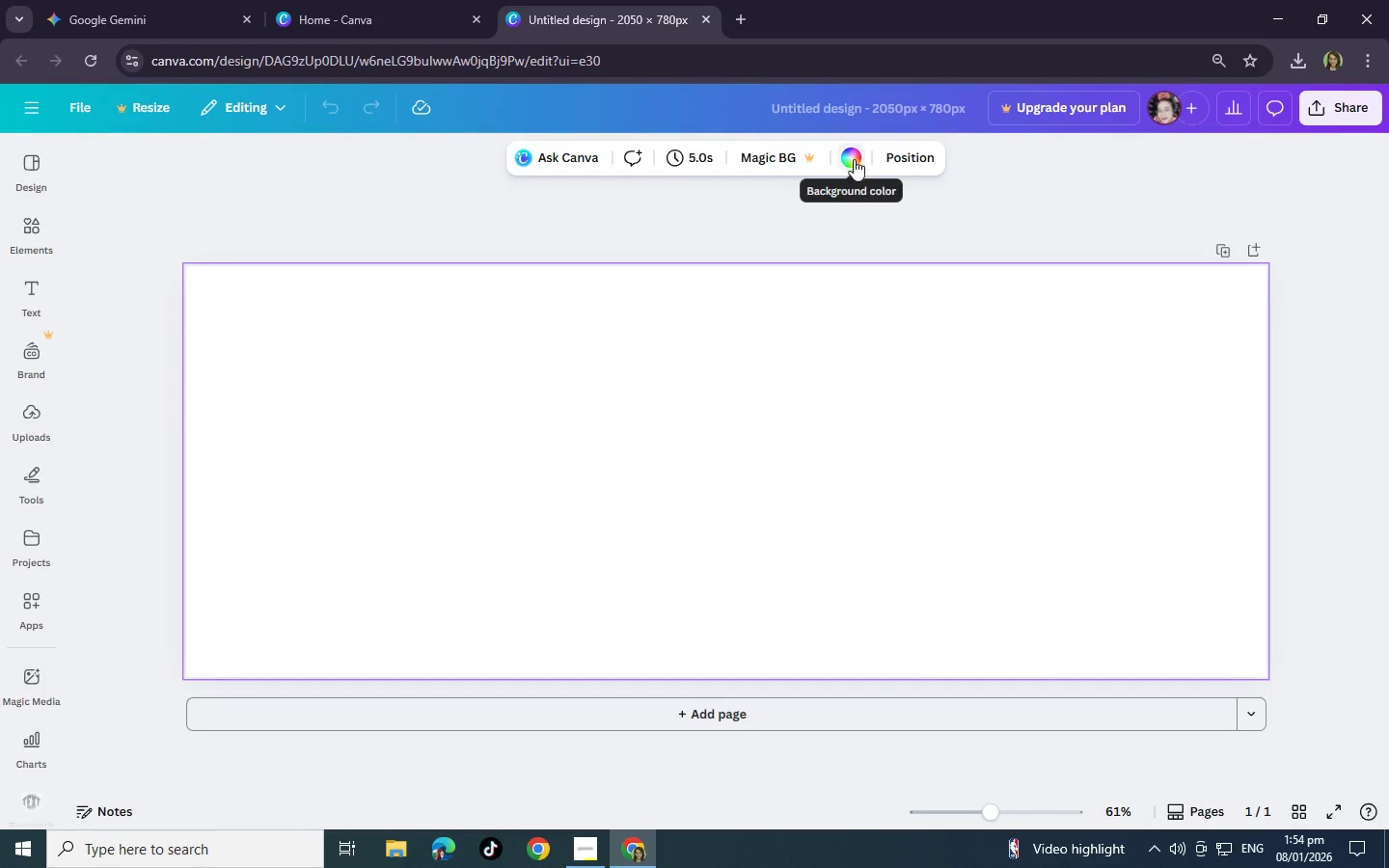 
left_click([854, 159])
 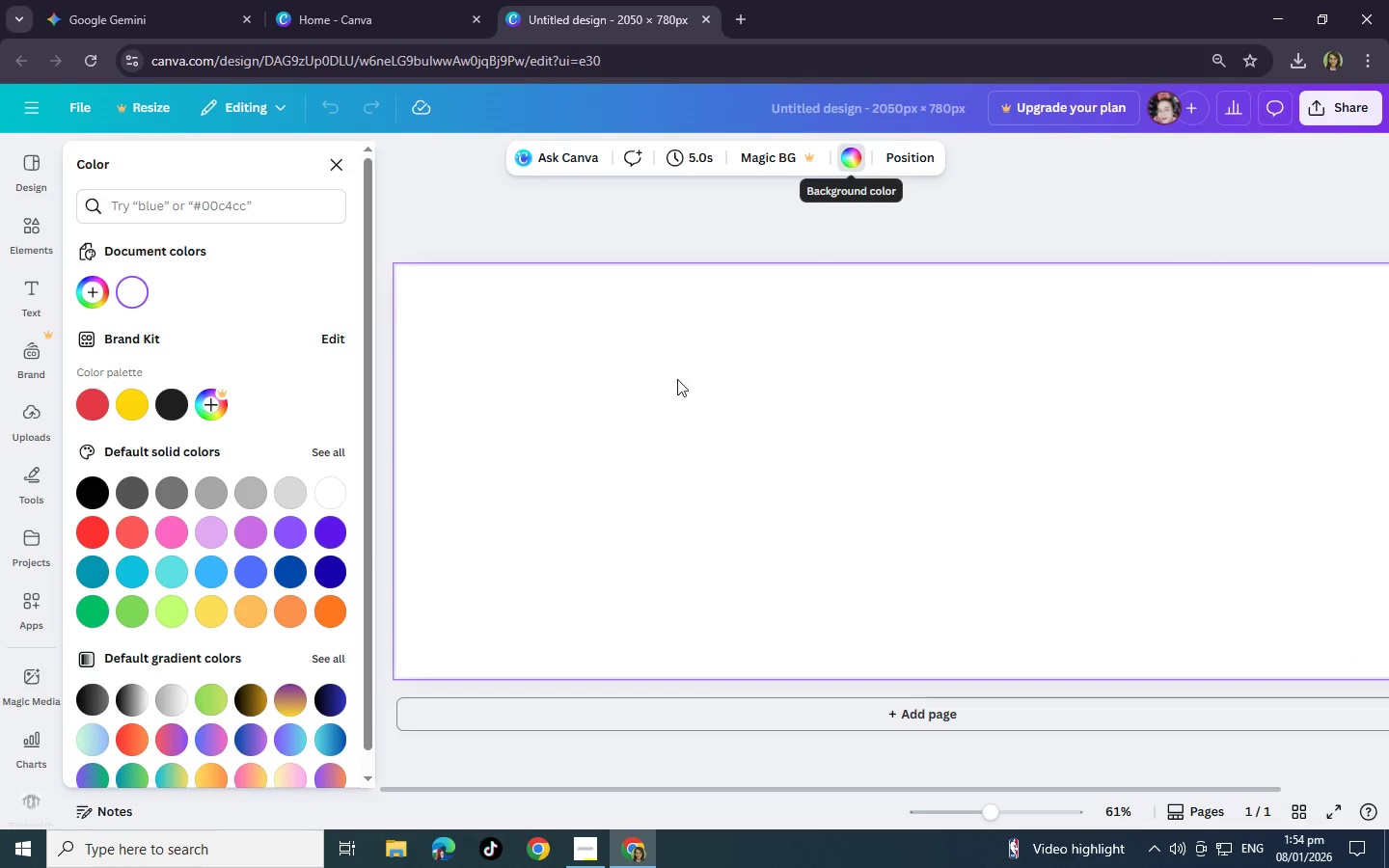 
mouse_move([306, 735])
 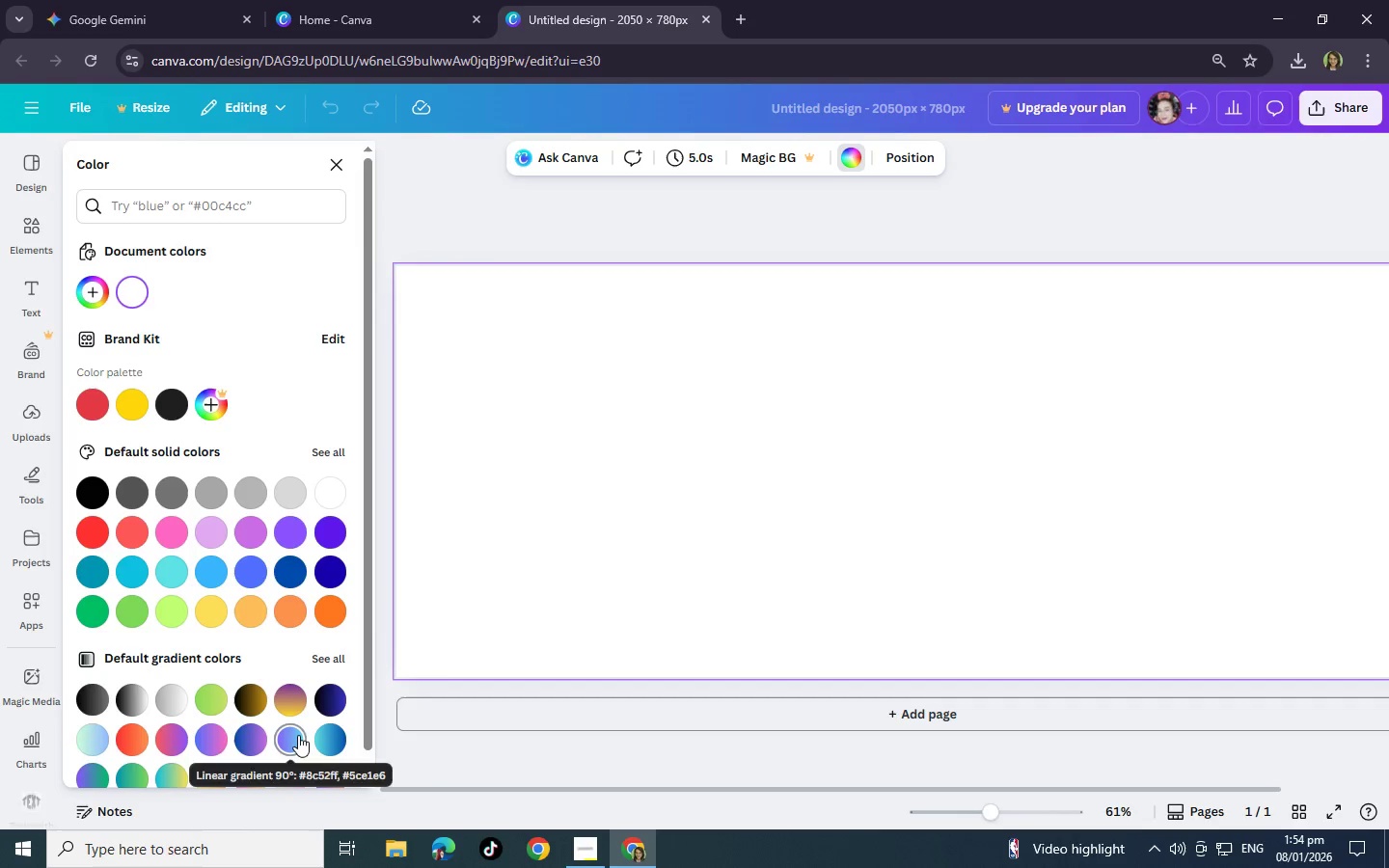 
left_click([298, 735])
 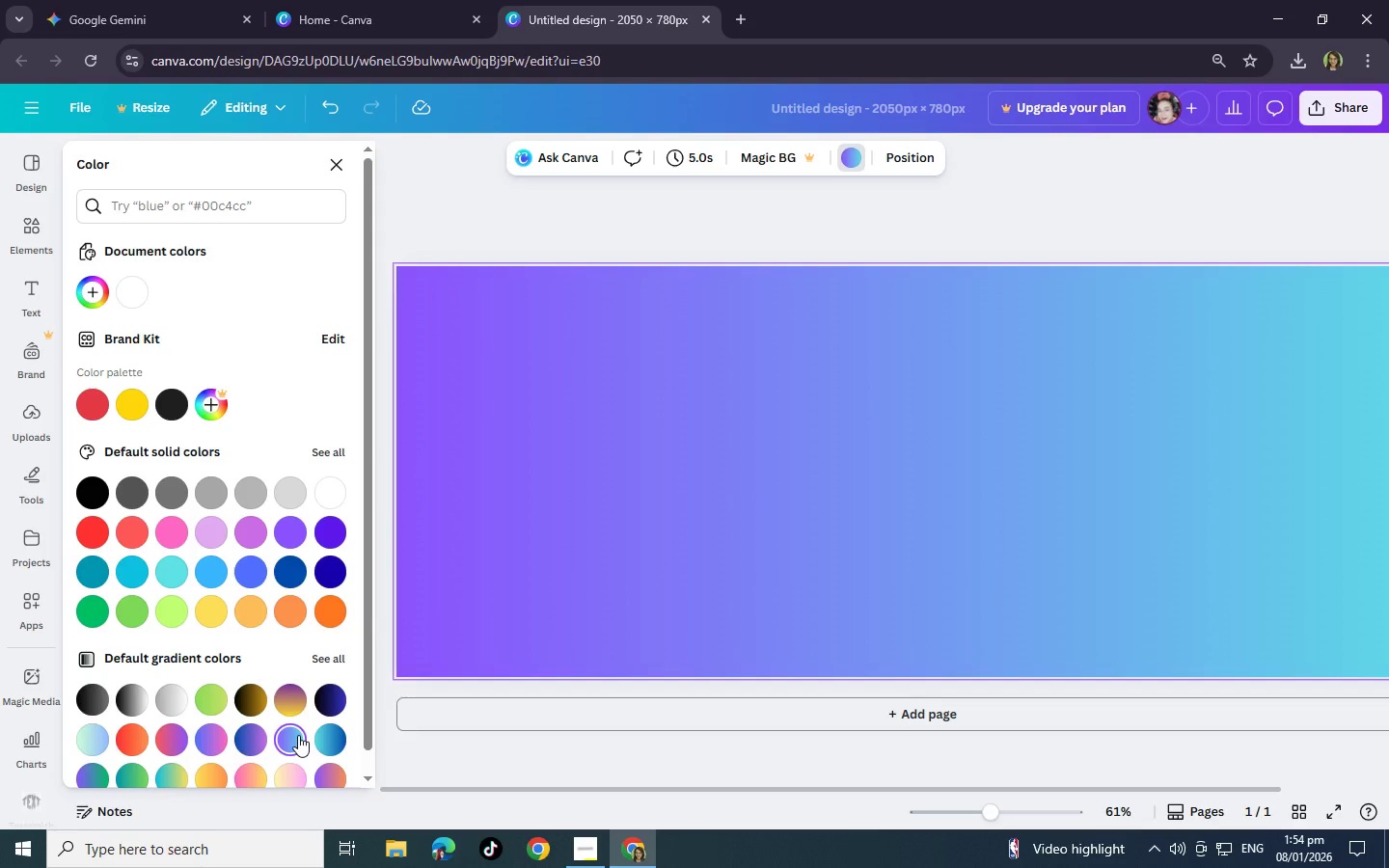 
scroll: coordinate [298, 735], scroll_direction: down, amount: 2.0
 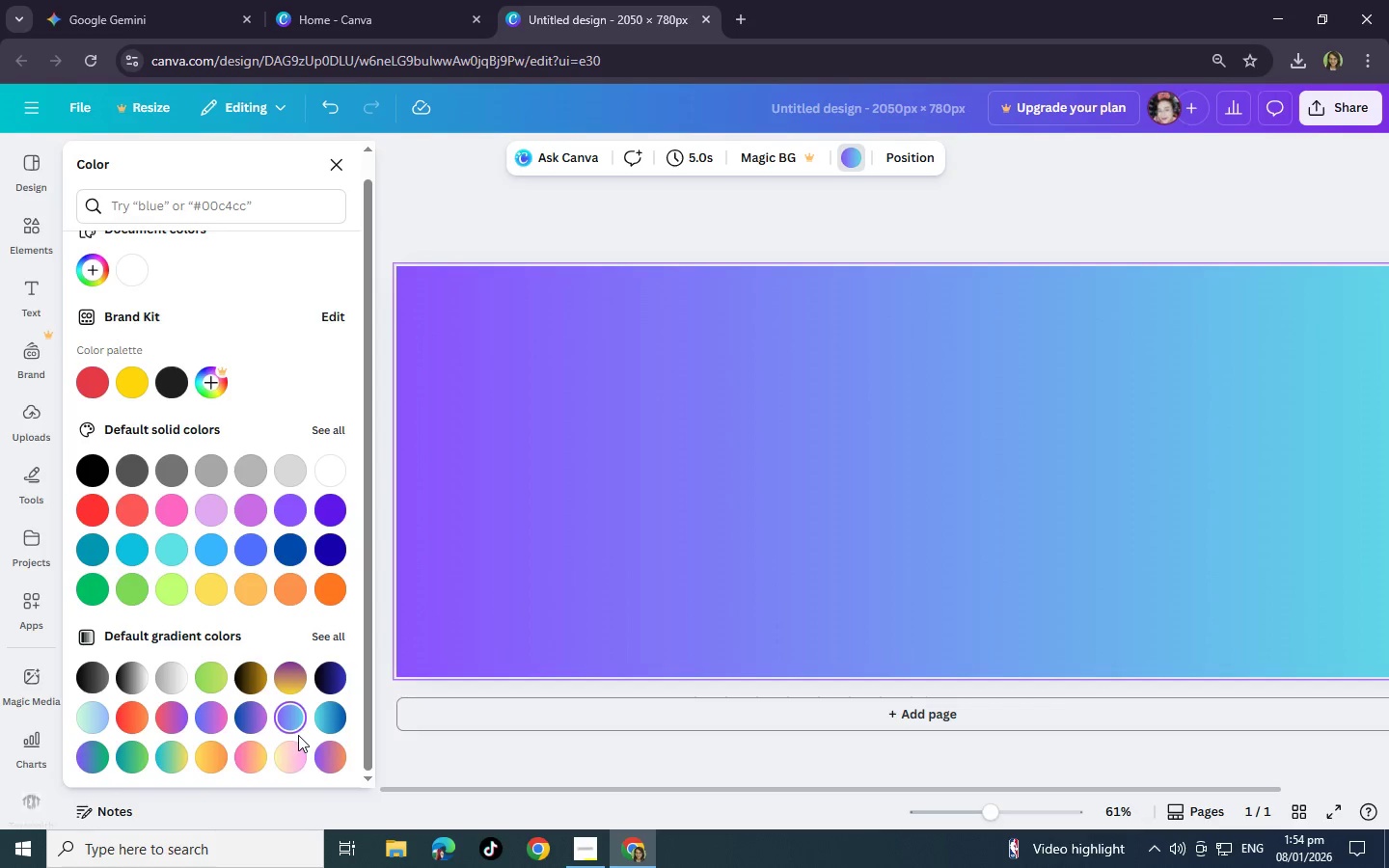 
scroll: coordinate [298, 735], scroll_direction: up, amount: 3.0
 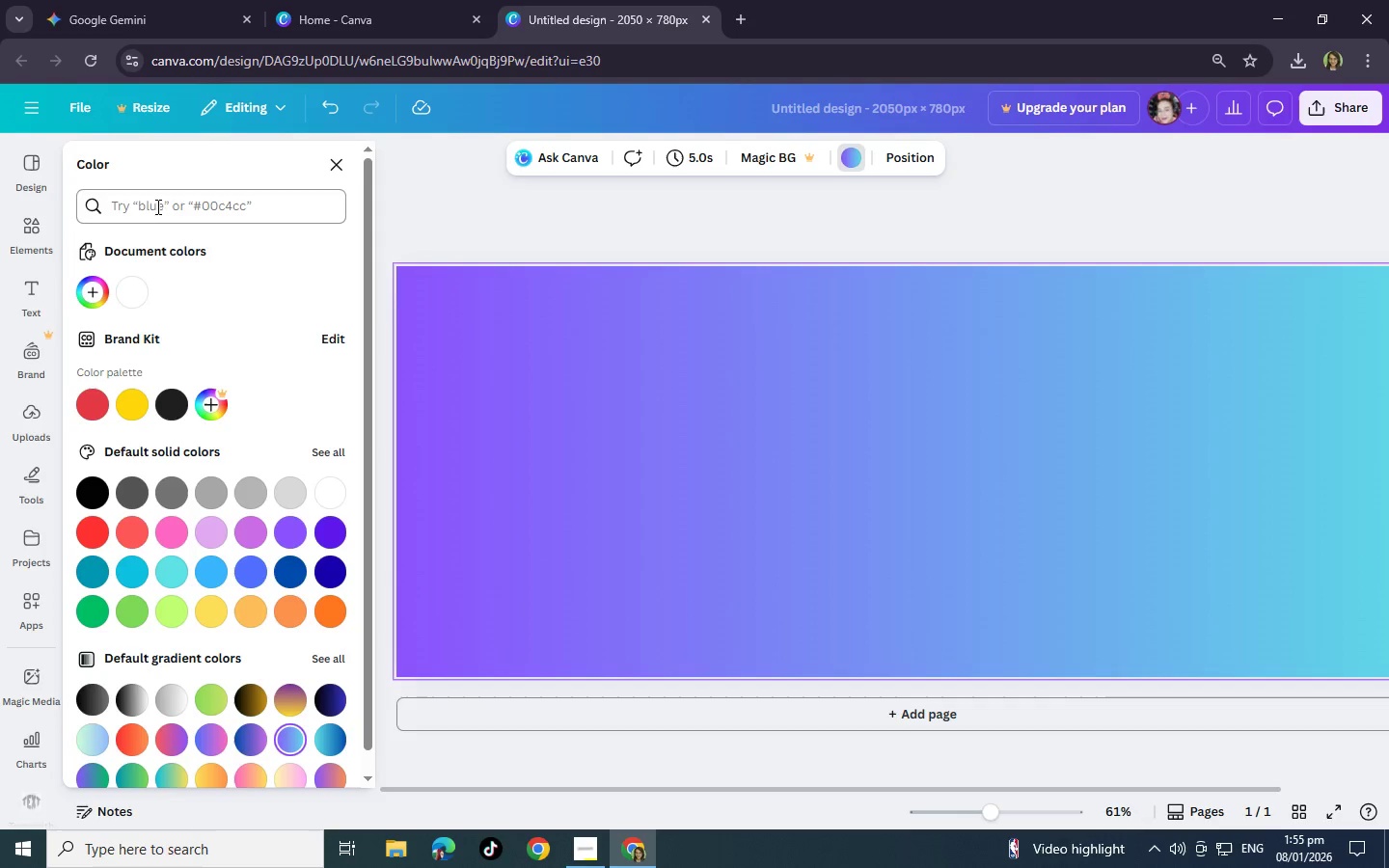 
wait(25.22)
 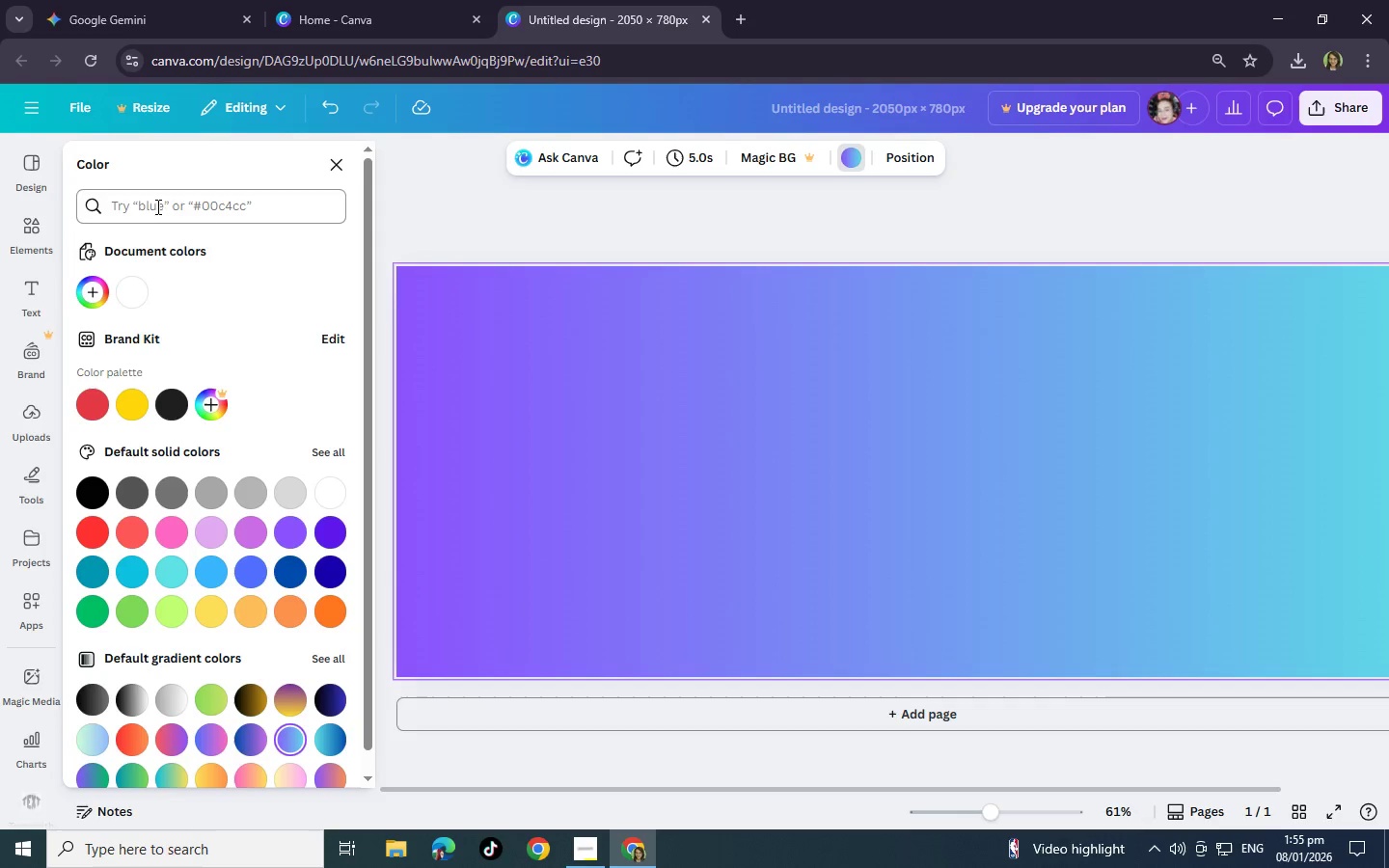 
left_click([26, 236])
 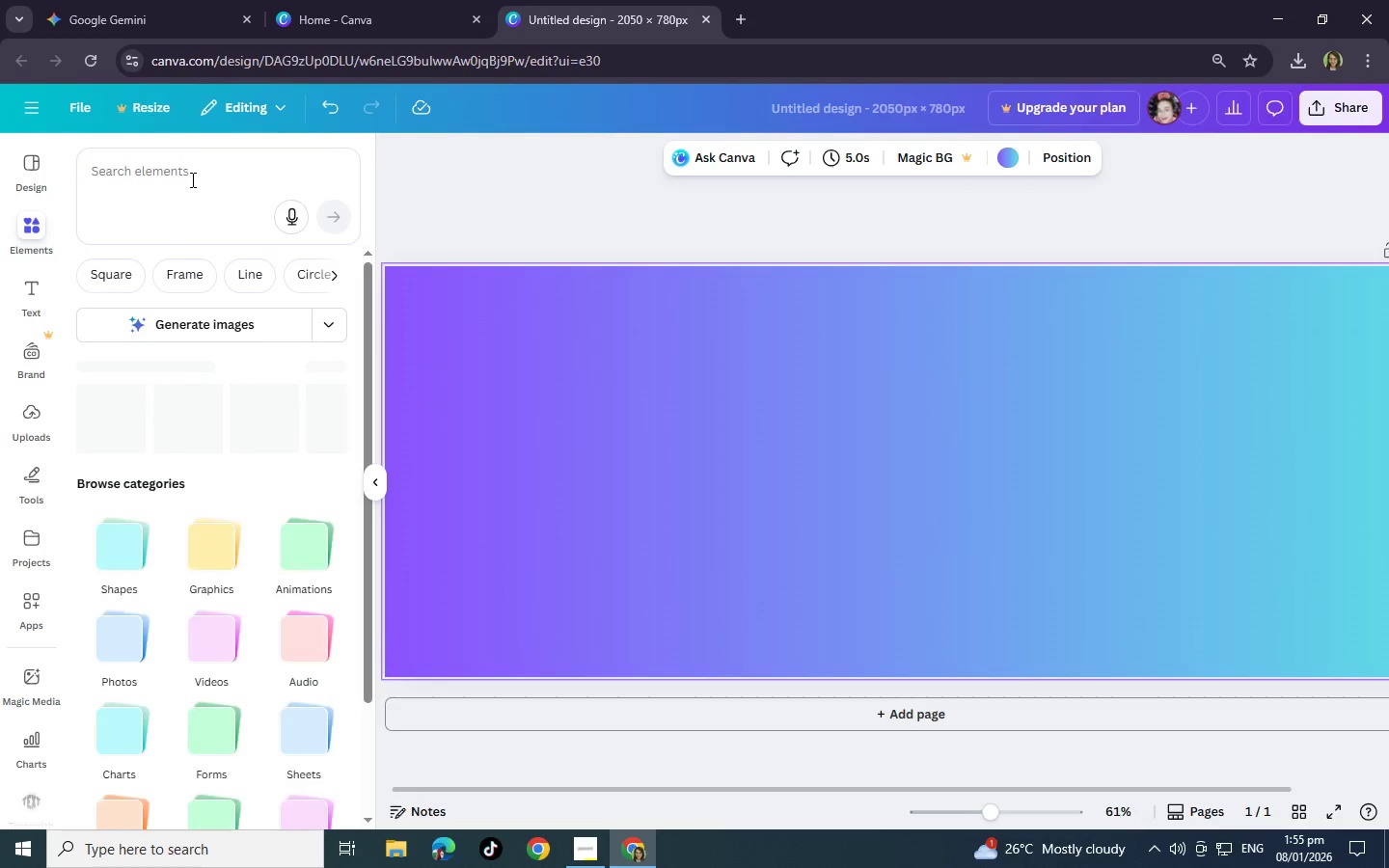 
left_click([191, 170])
 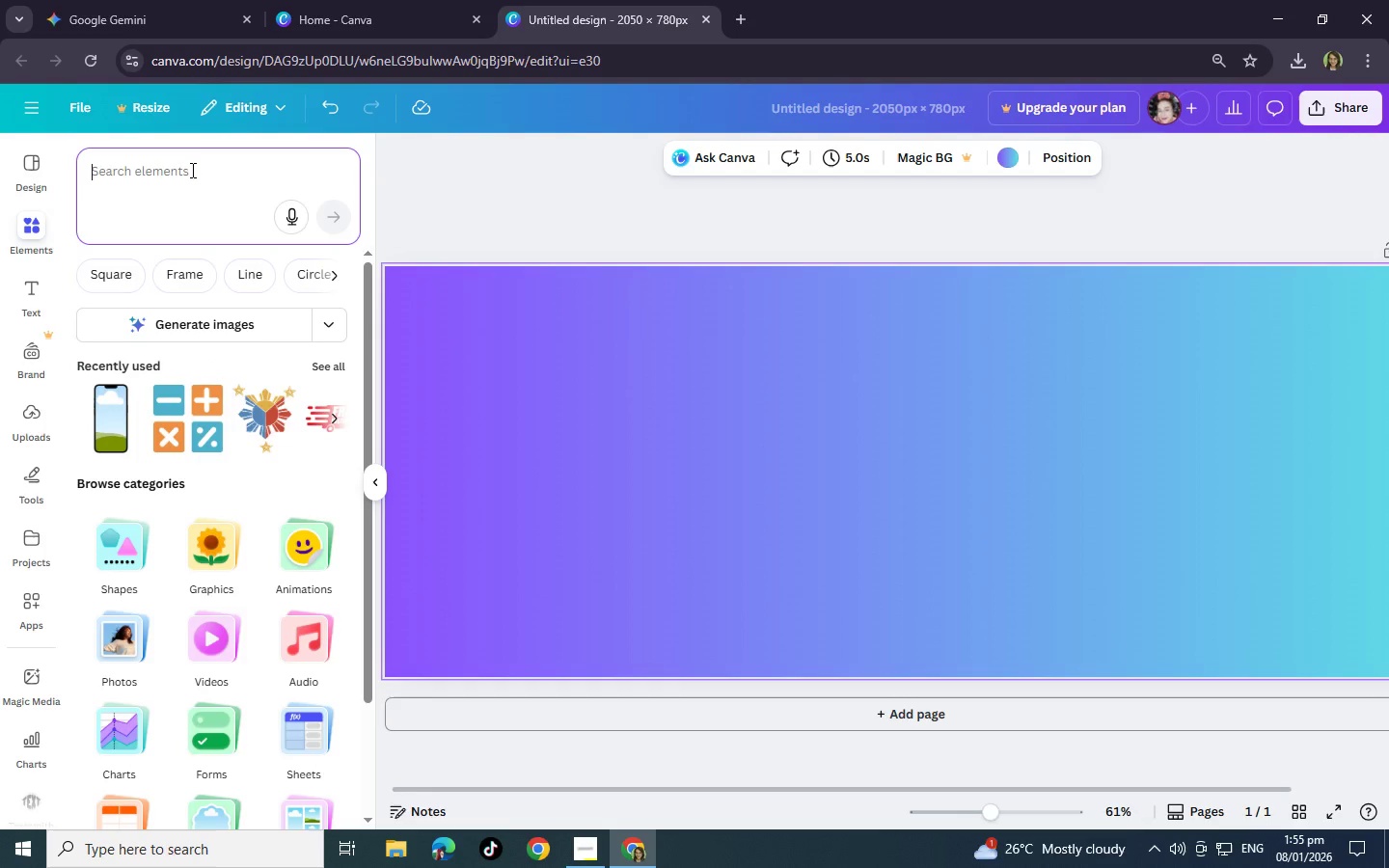 
type(galaxy)
 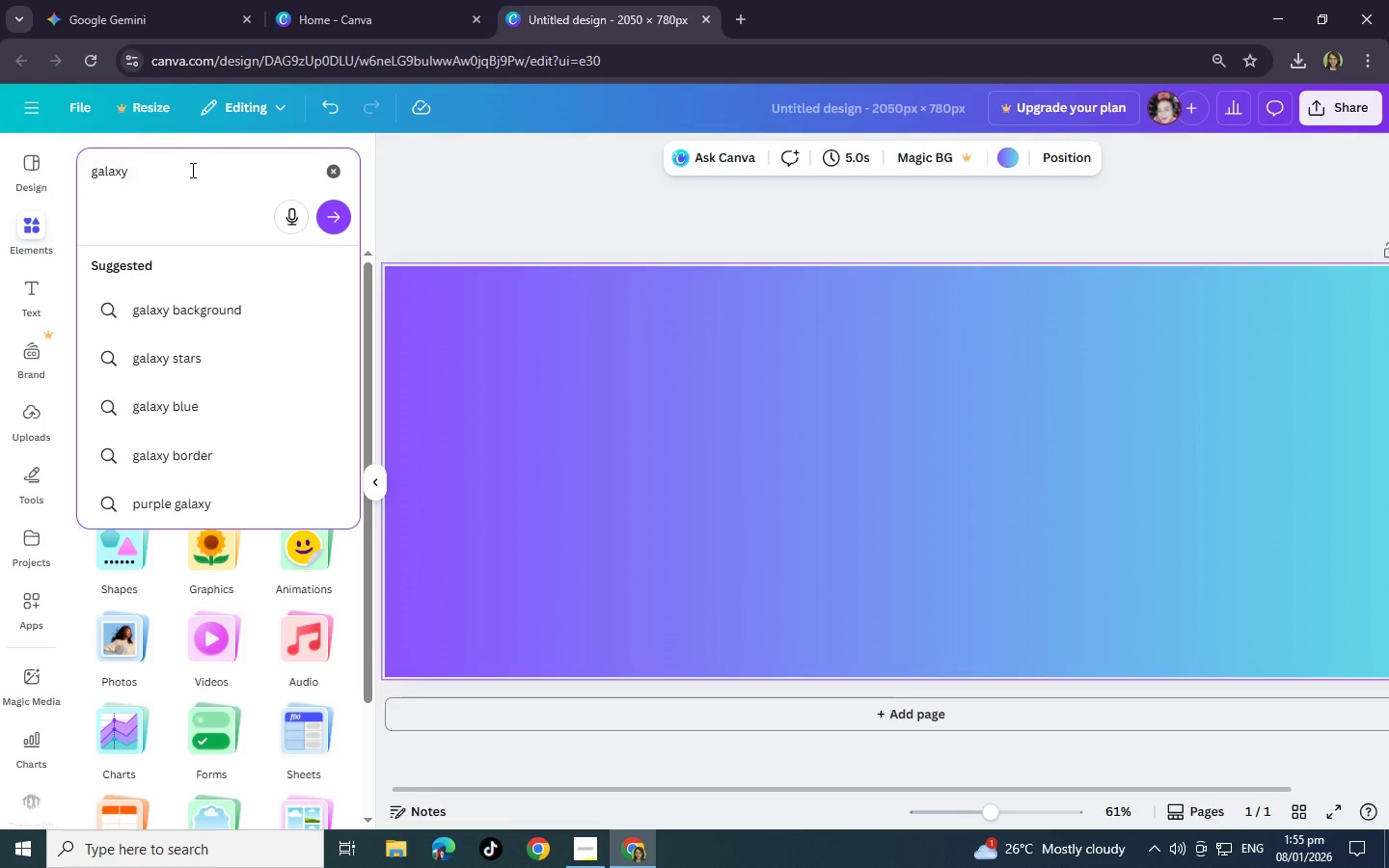 
hold_key(key=Backspace, duration=0.8)
 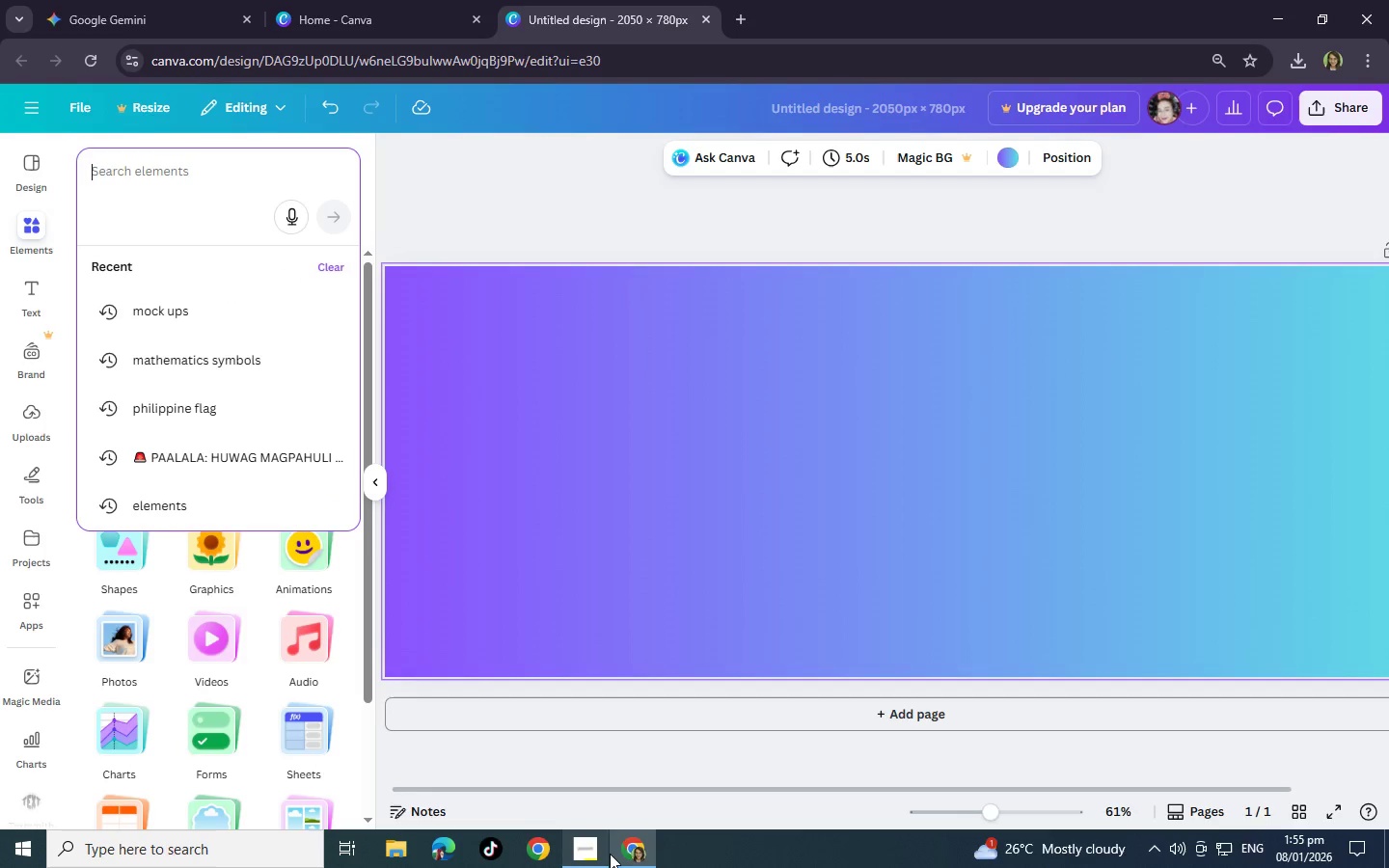 
left_click([597, 850])